 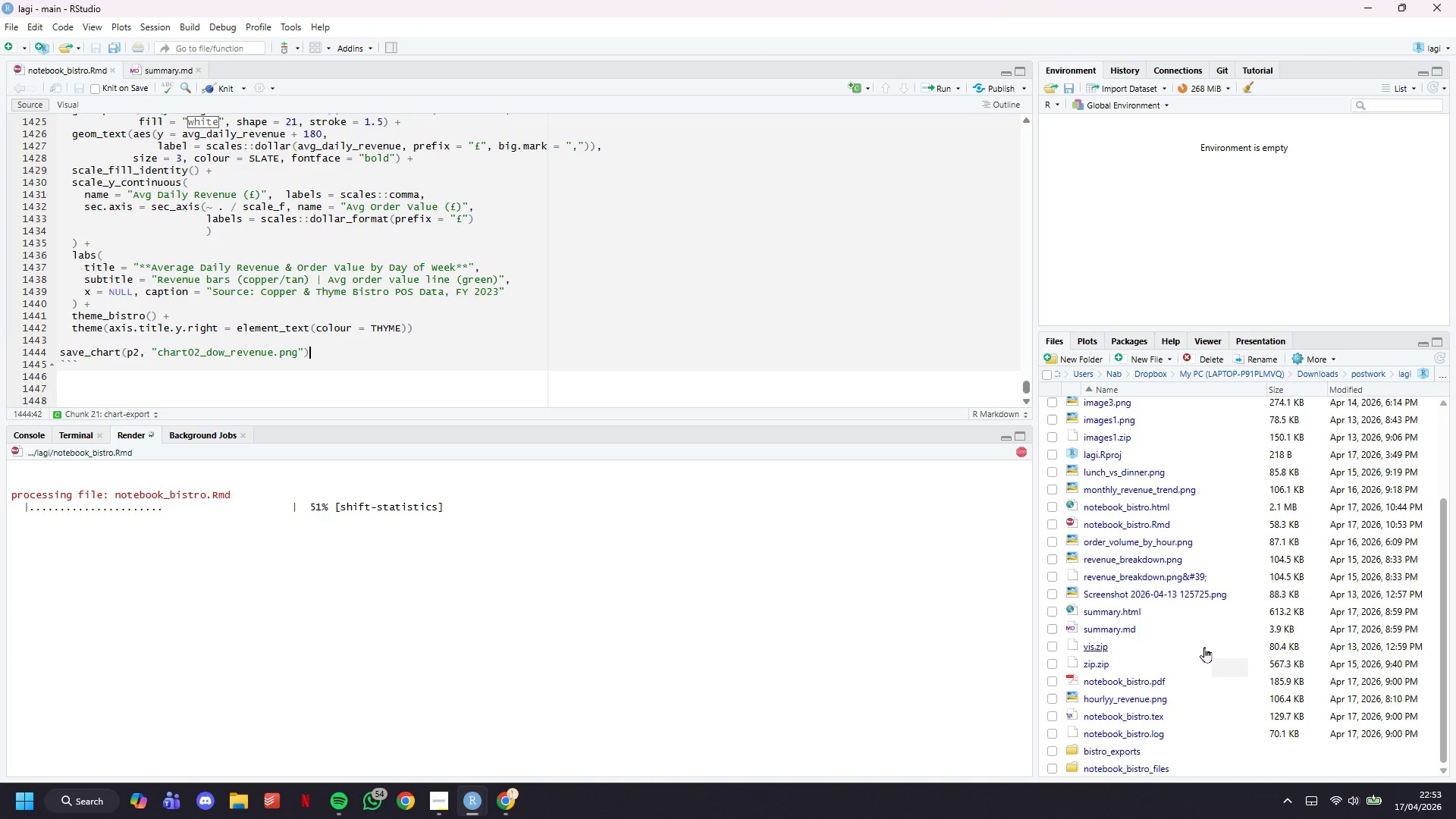 
scroll: coordinate [1204, 647], scroll_direction: up, amount: 2.0
 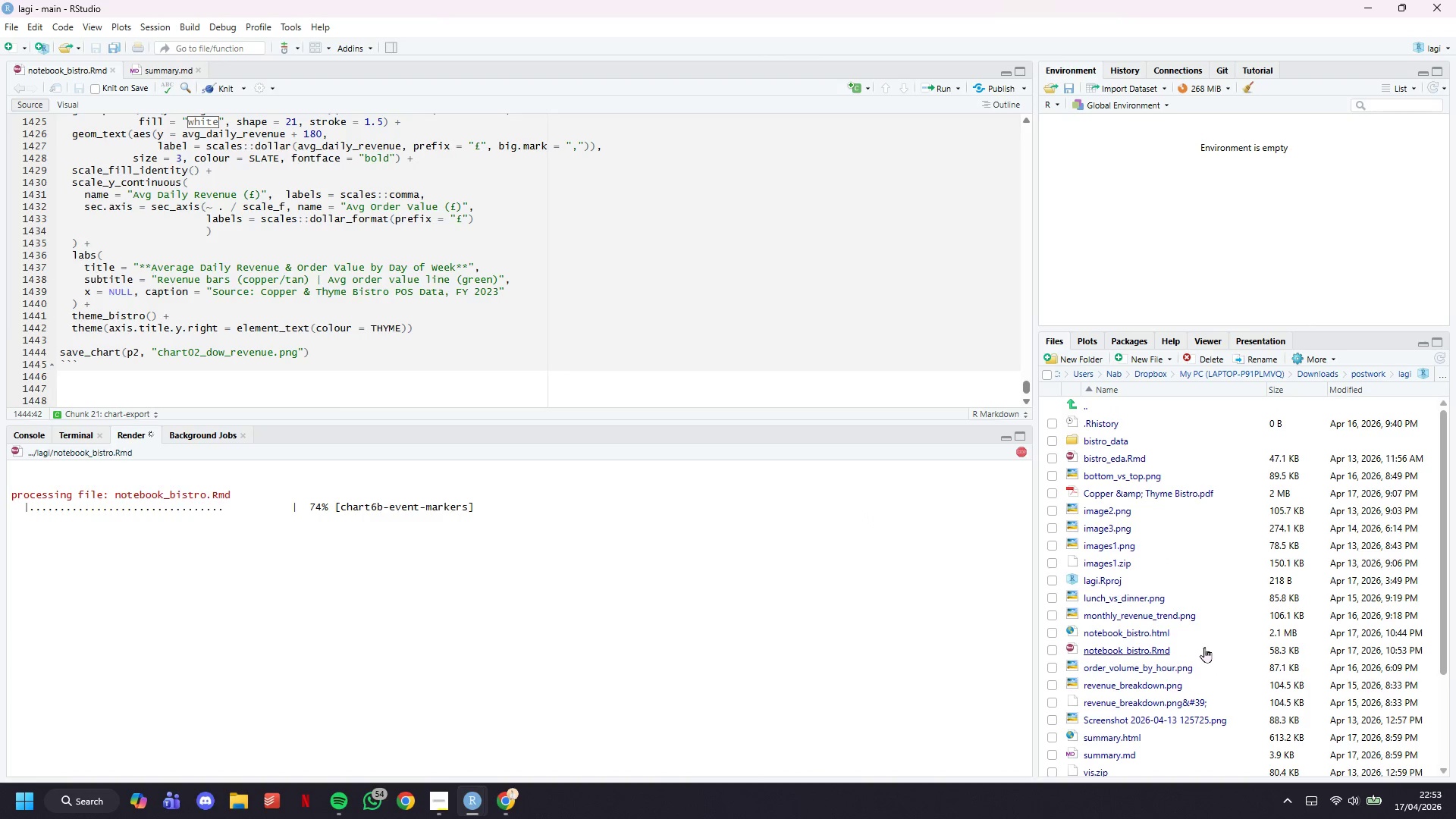 
scroll: coordinate [1204, 647], scroll_direction: down, amount: 2.0
 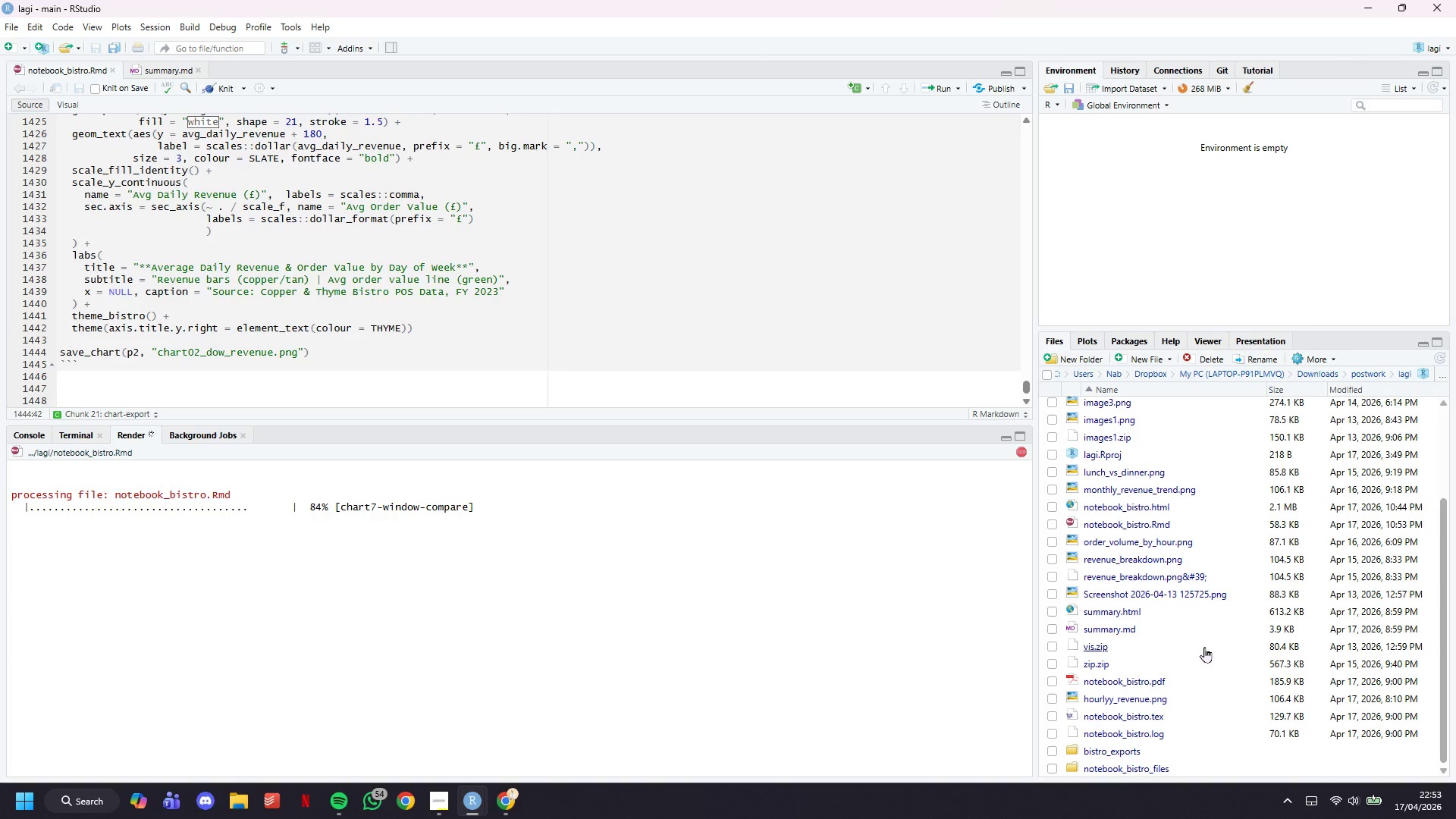 
scroll: coordinate [1160, 678], scroll_direction: up, amount: 8.0
 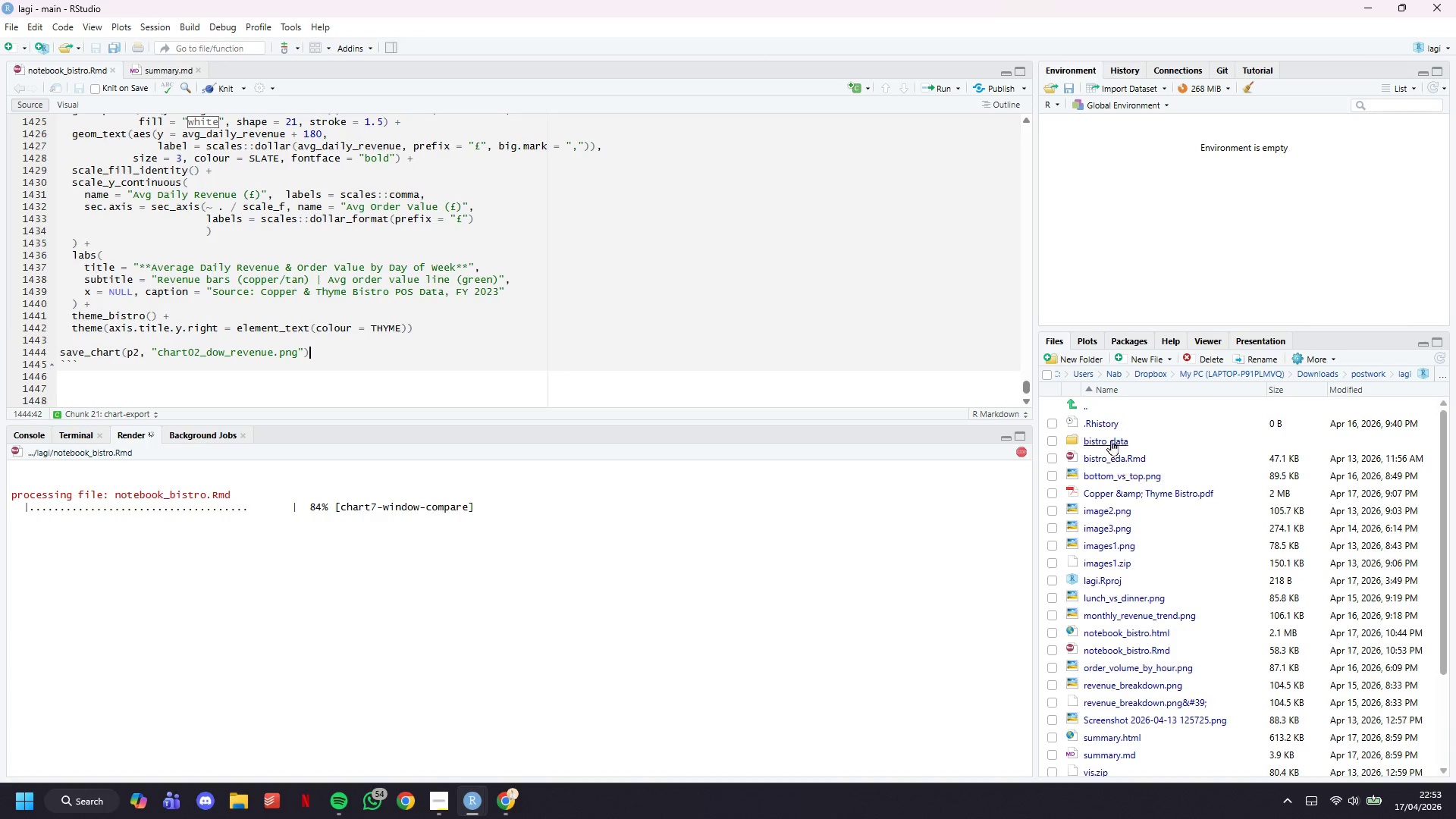 
left_click([1108, 437])
 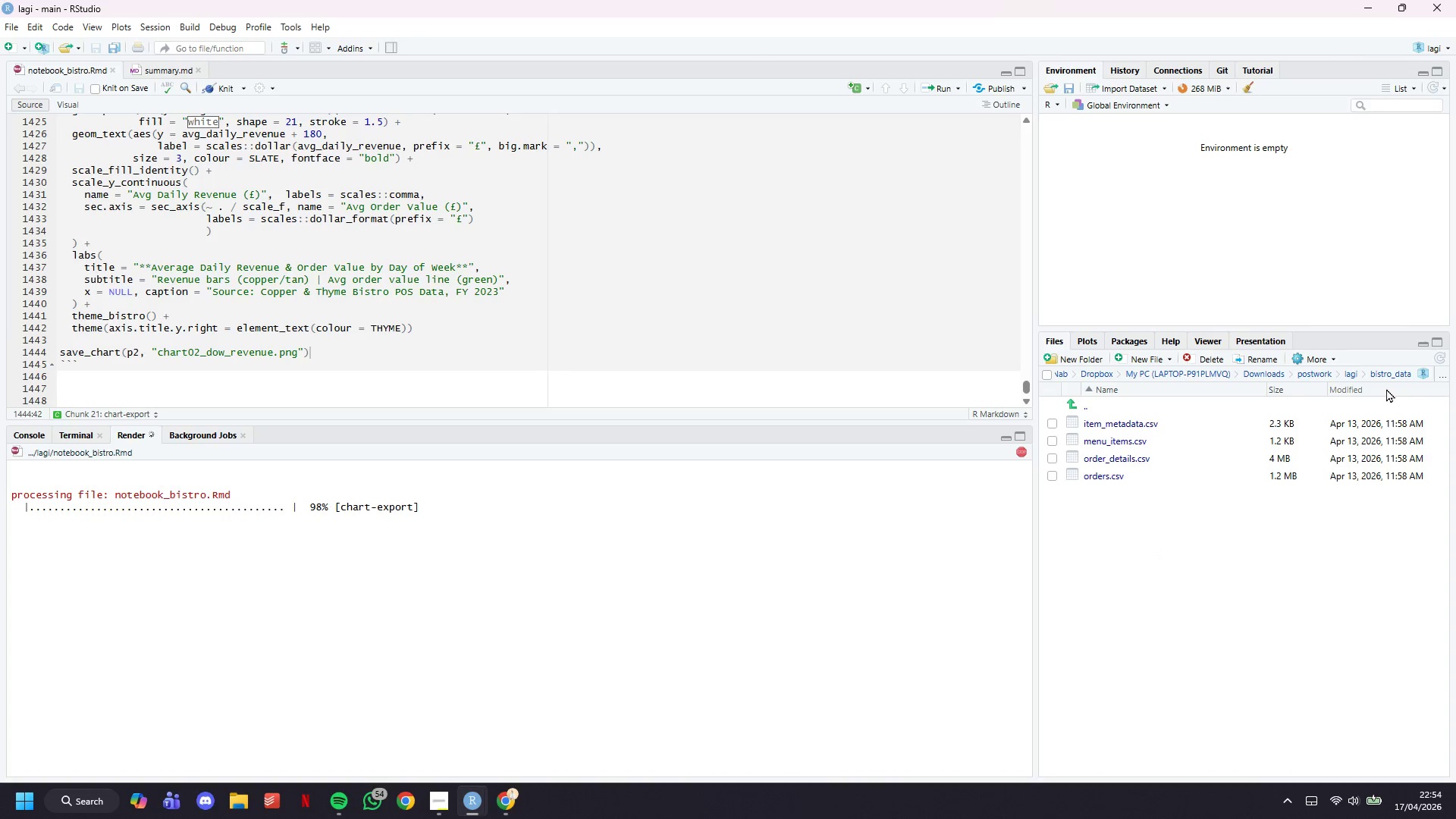 
wait(5.42)
 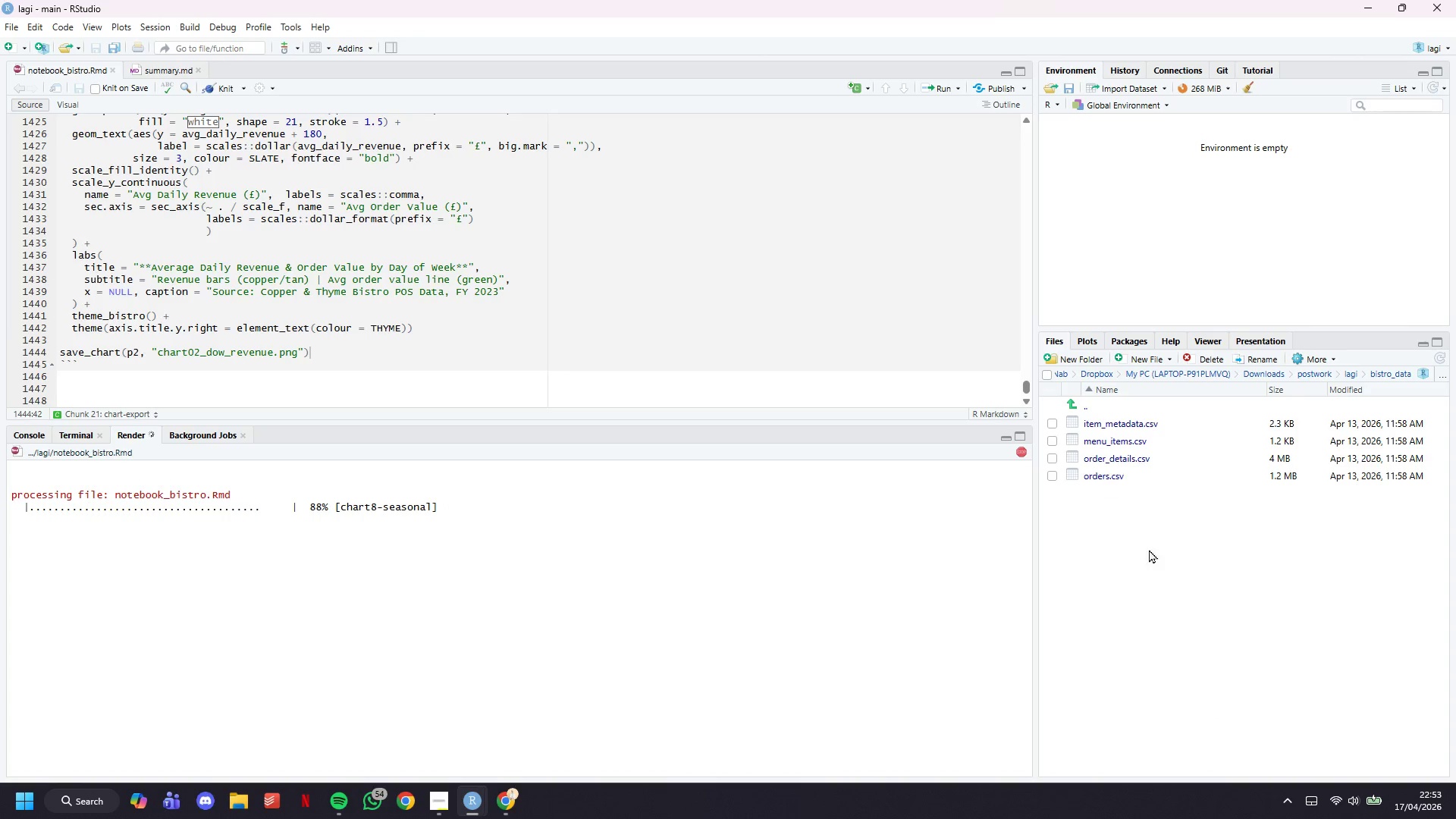 
left_click([1355, 370])
 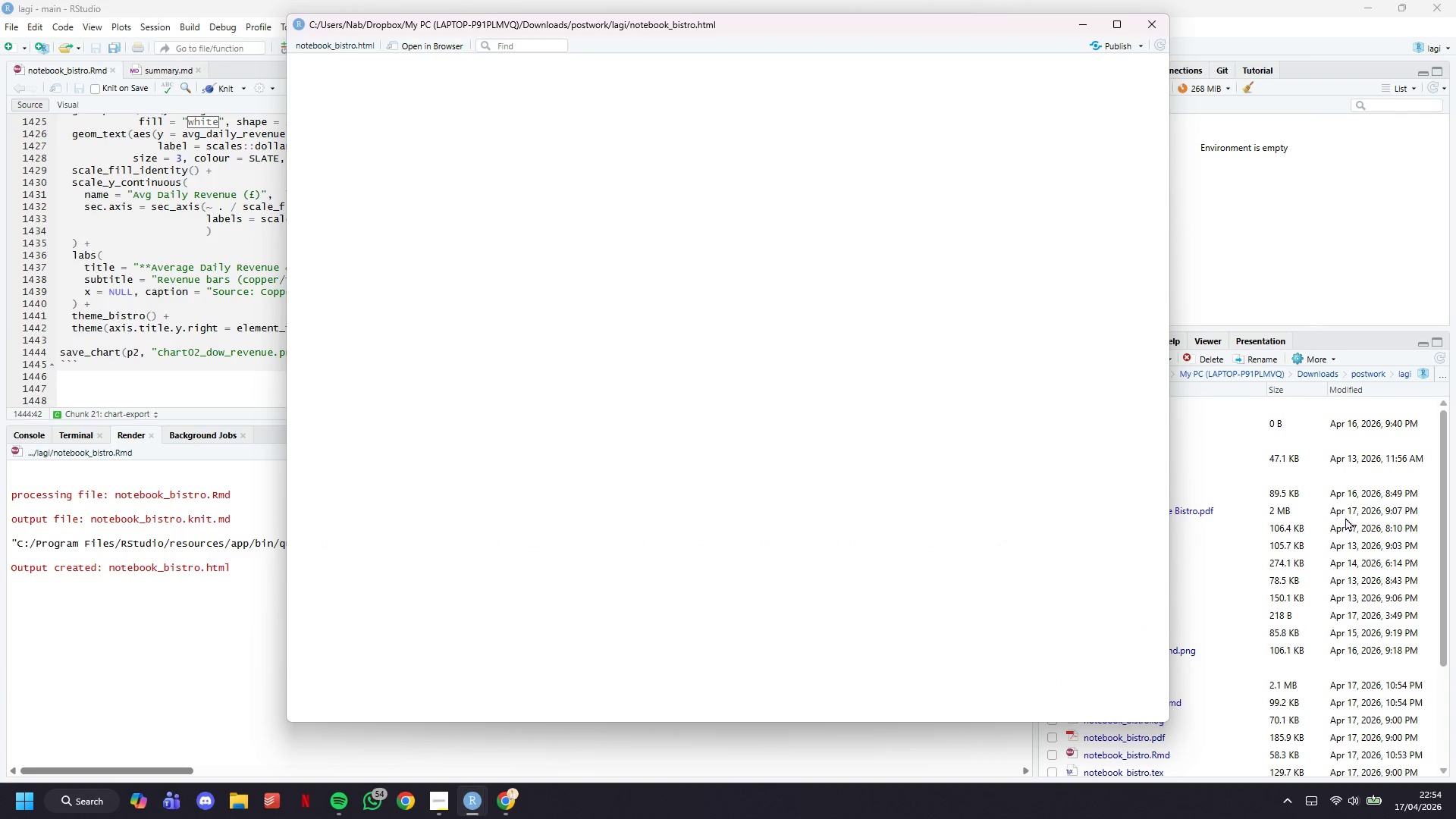 
wait(6.05)
 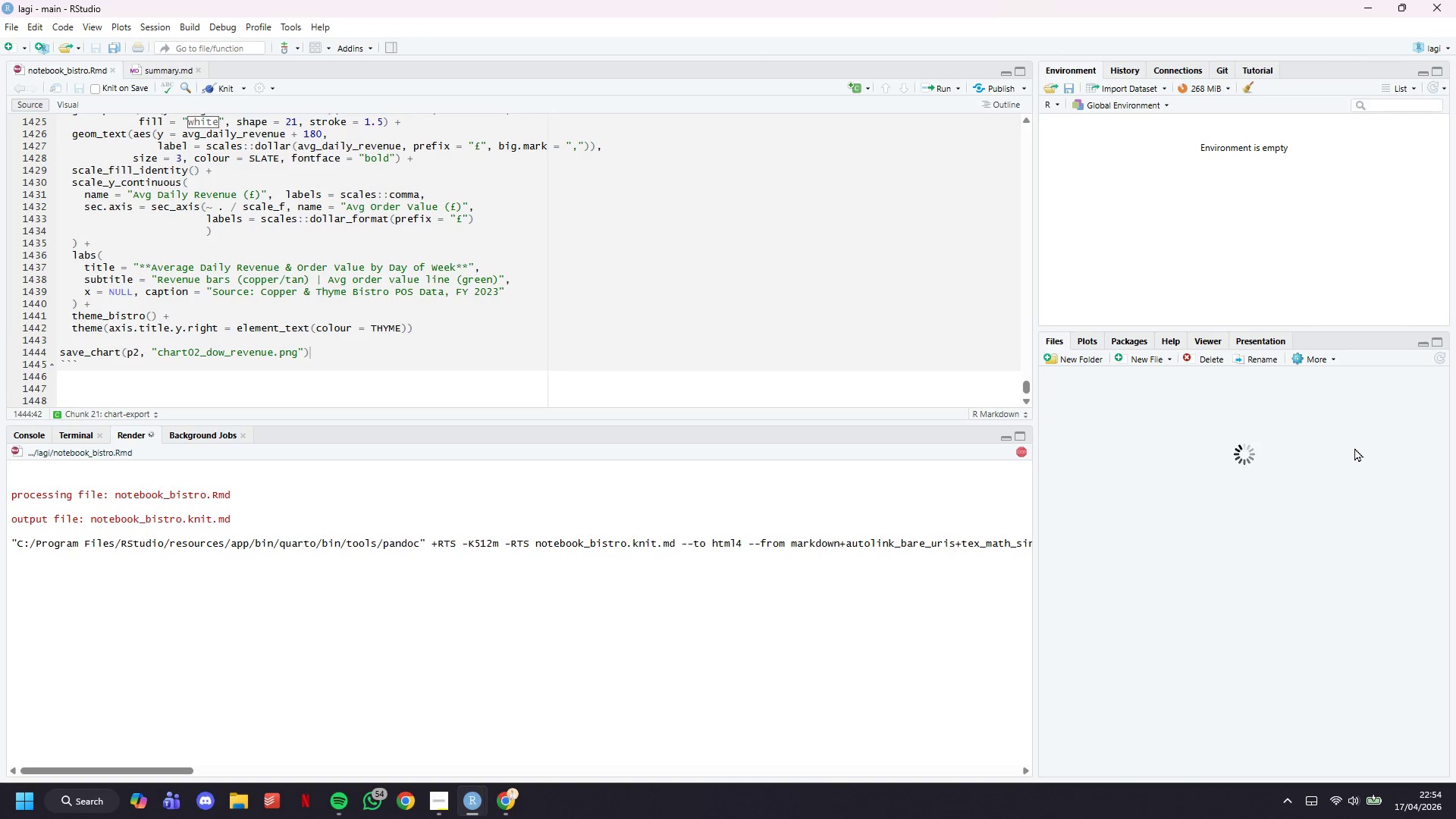 
scroll: coordinate [392, 535], scroll_direction: down, amount: 5.0
 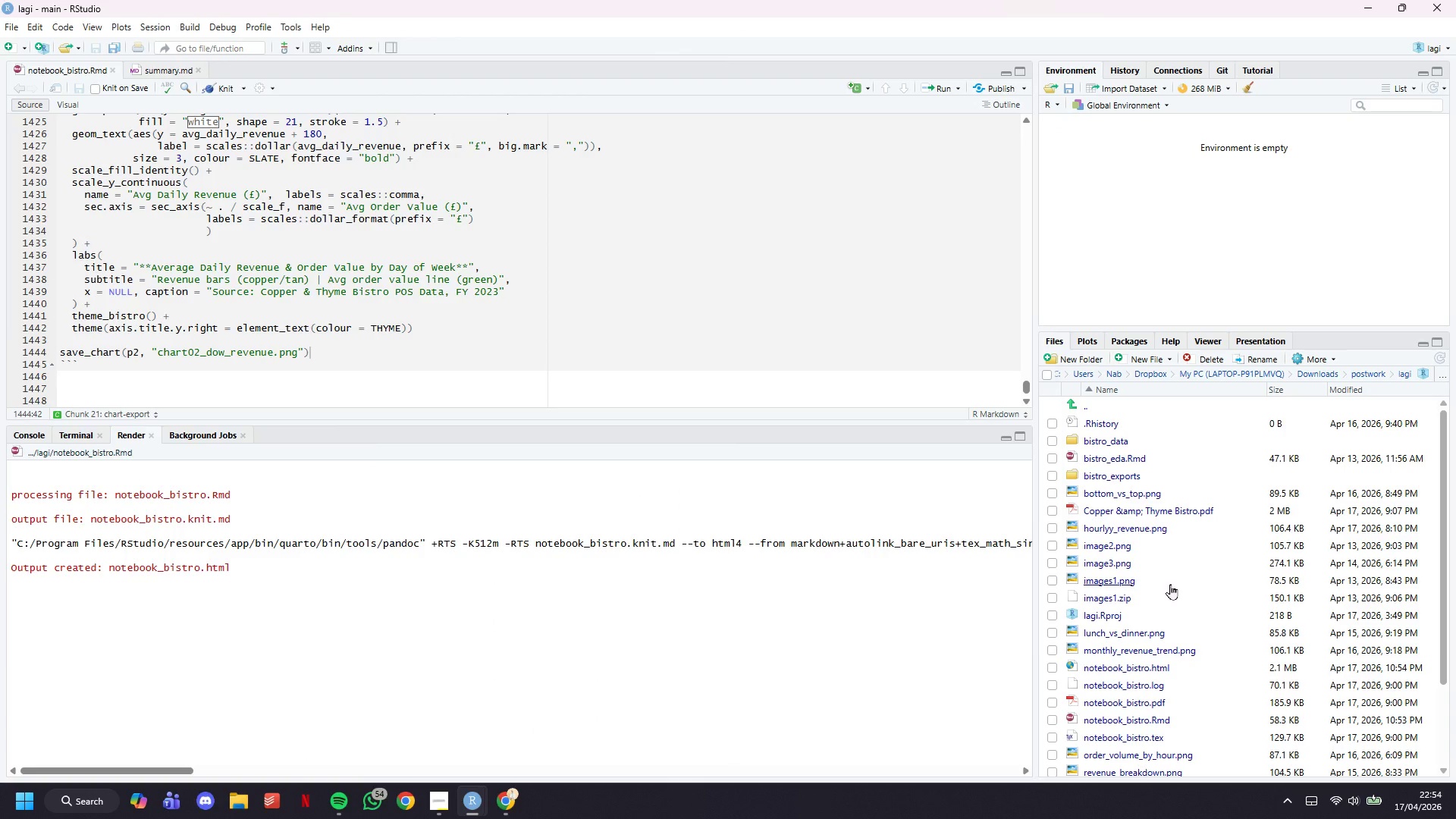 
left_click([1127, 476])
 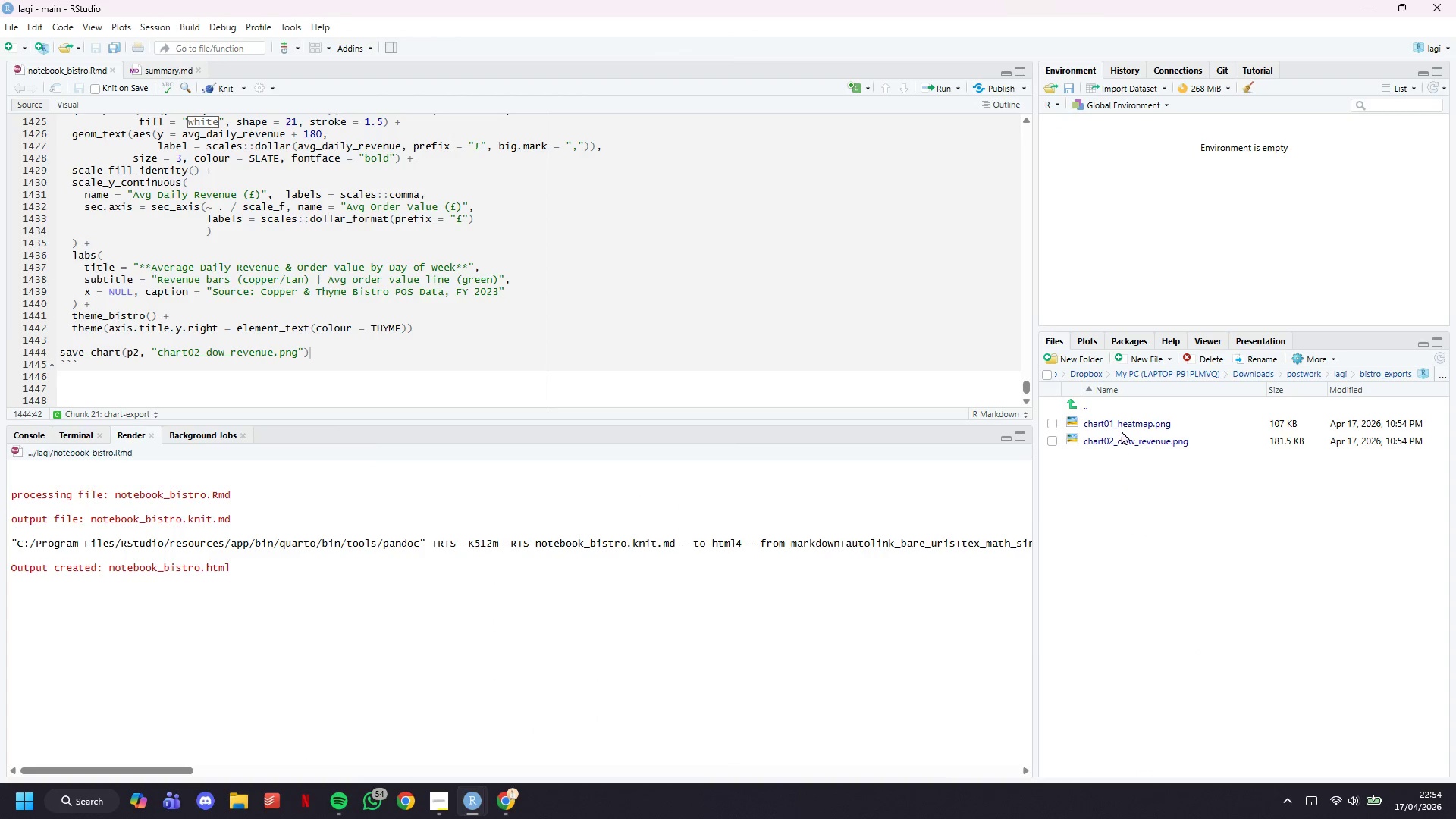 
left_click([1127, 447])
 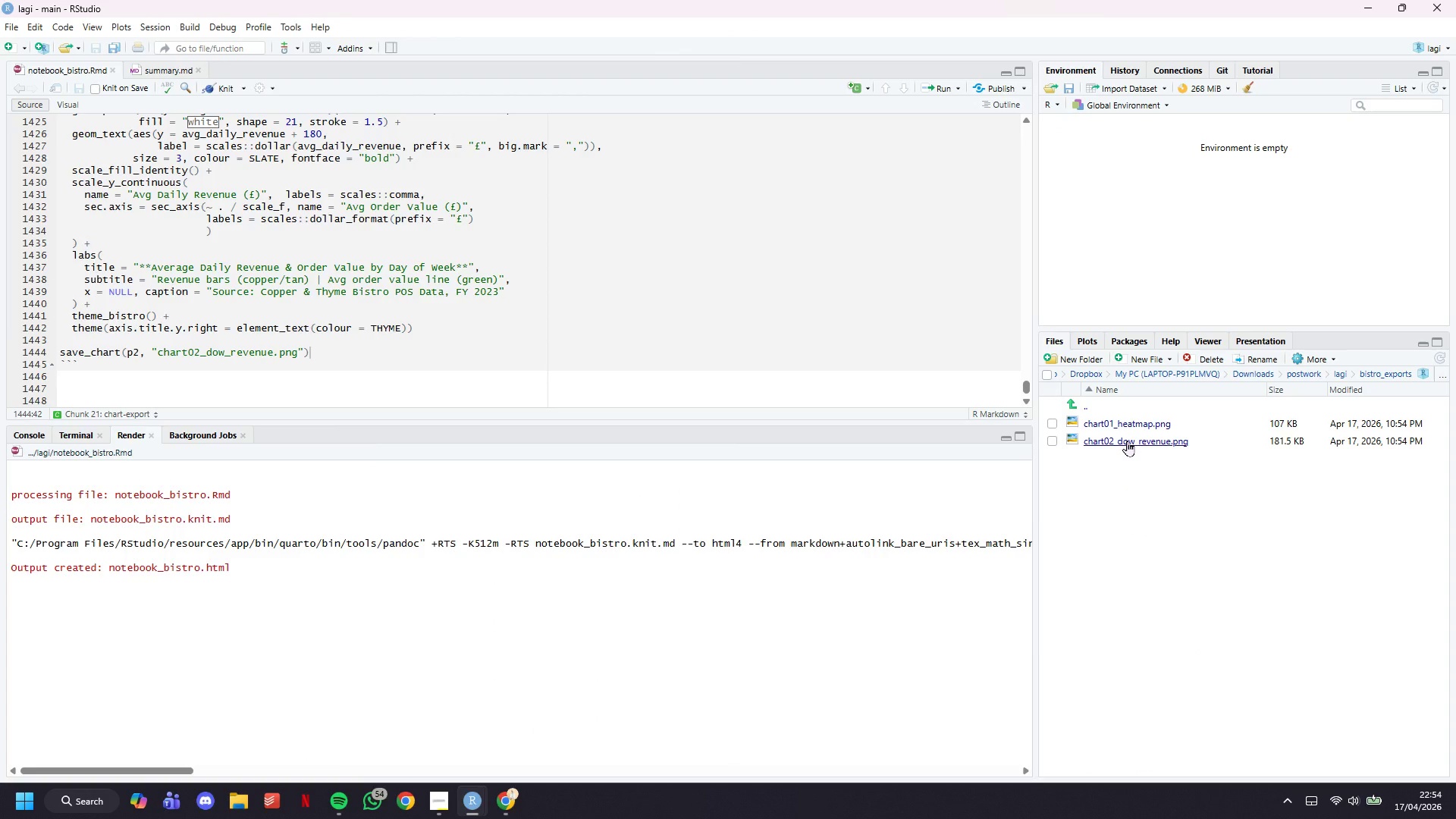 
left_click([1127, 441])
 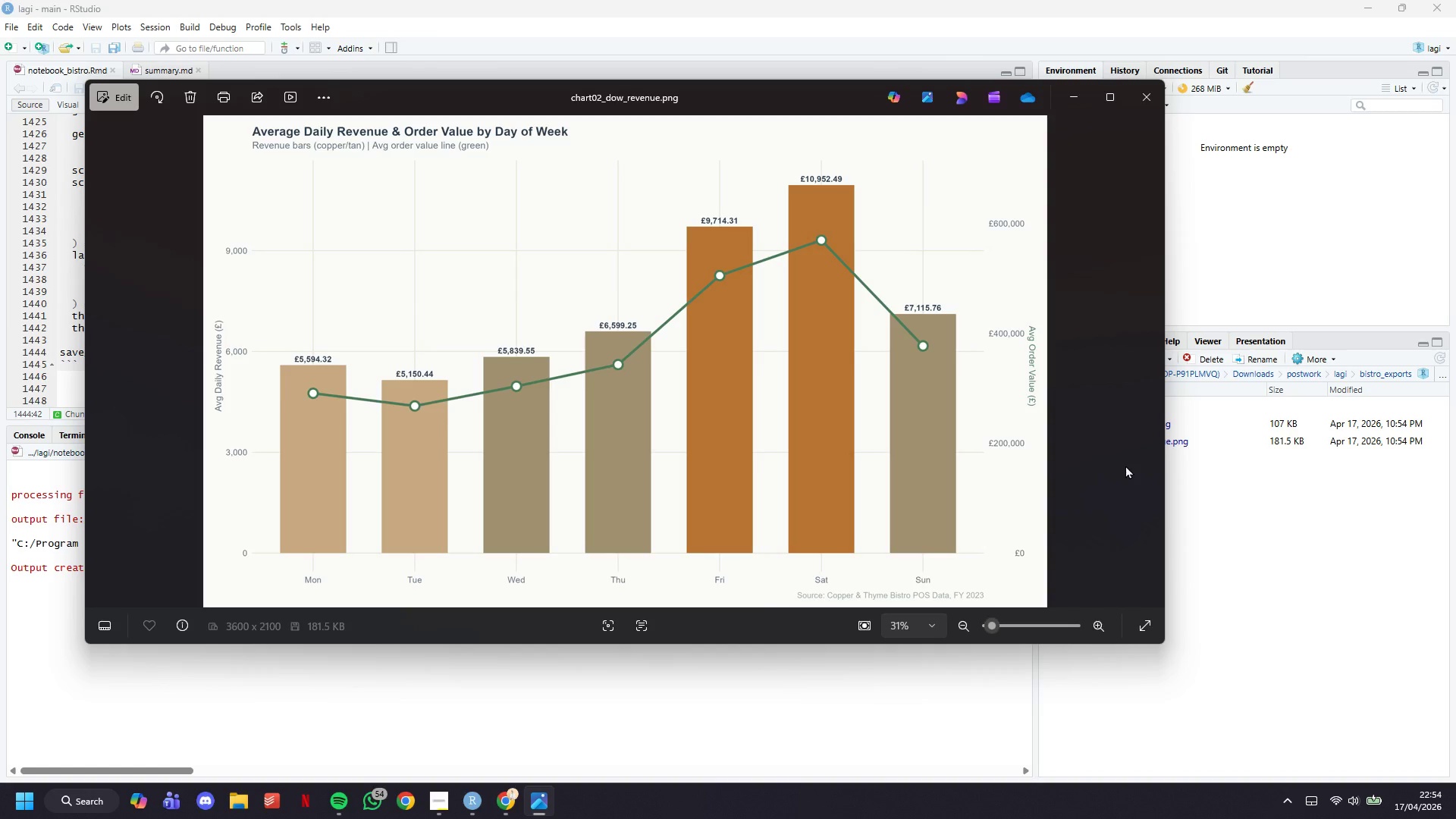 
scroll: coordinate [555, 309], scroll_direction: down, amount: 14.0
 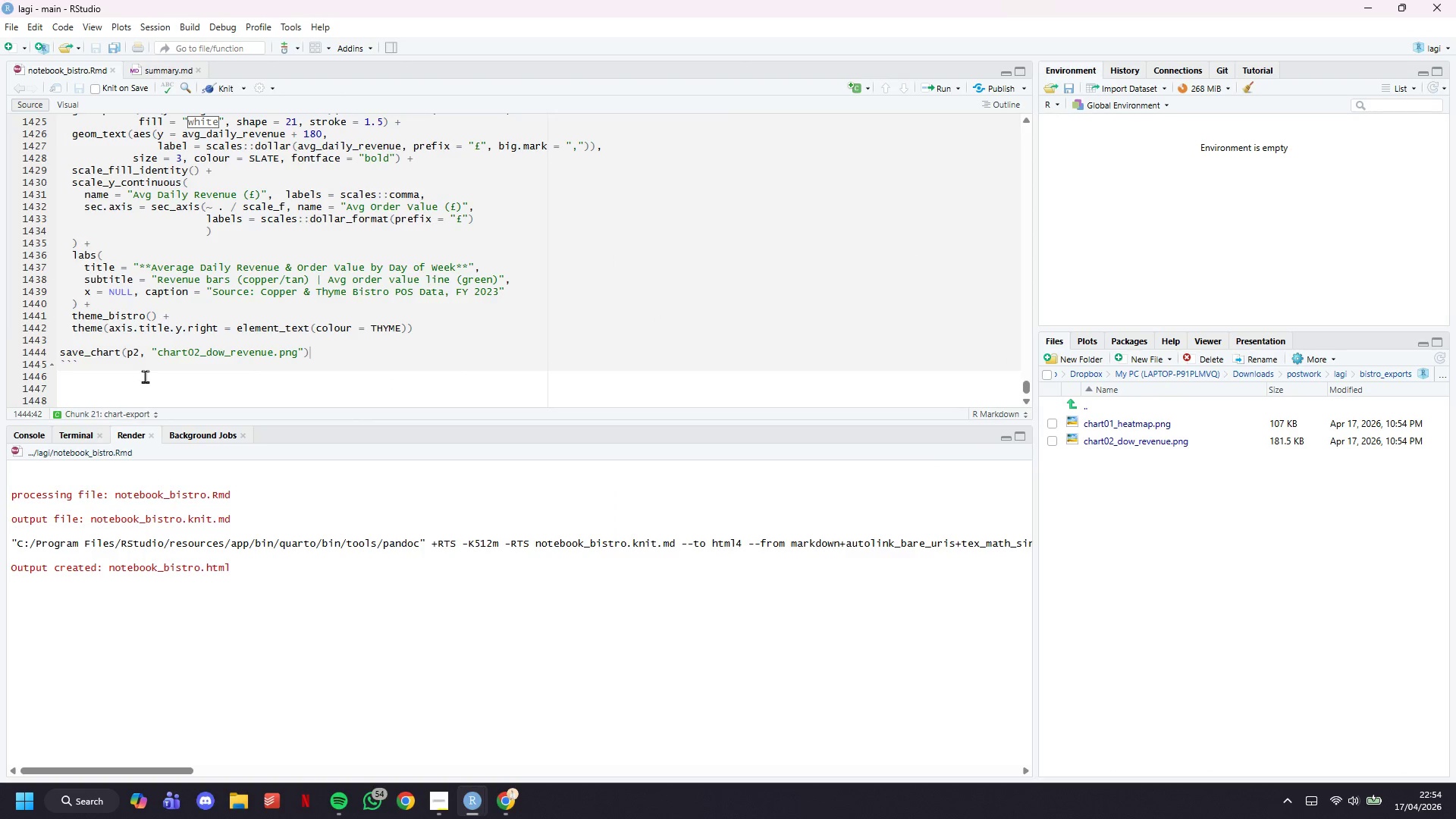 
left_click([145, 376])
 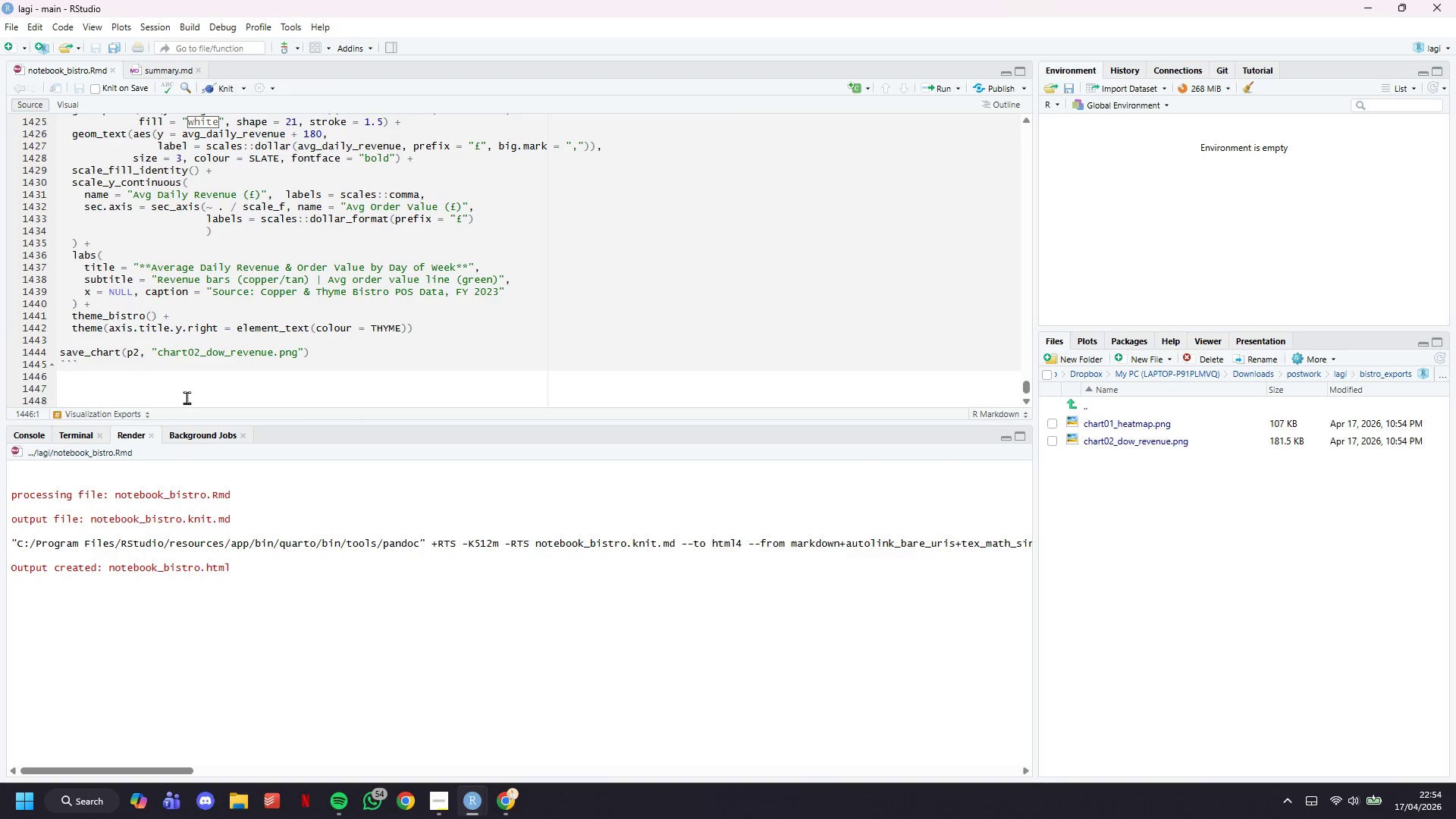 
key(Enter)
 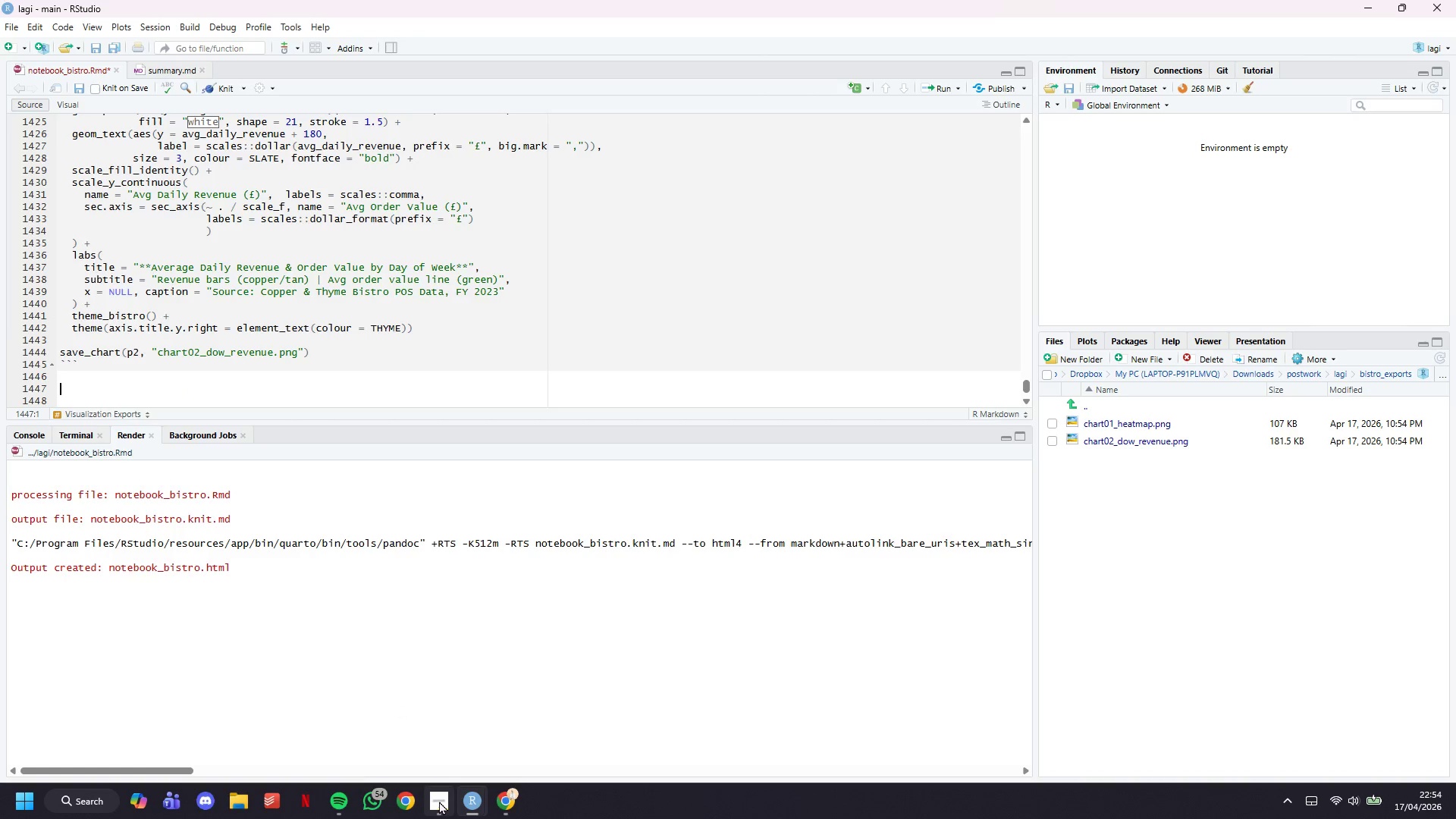 
left_click([428, 727])